 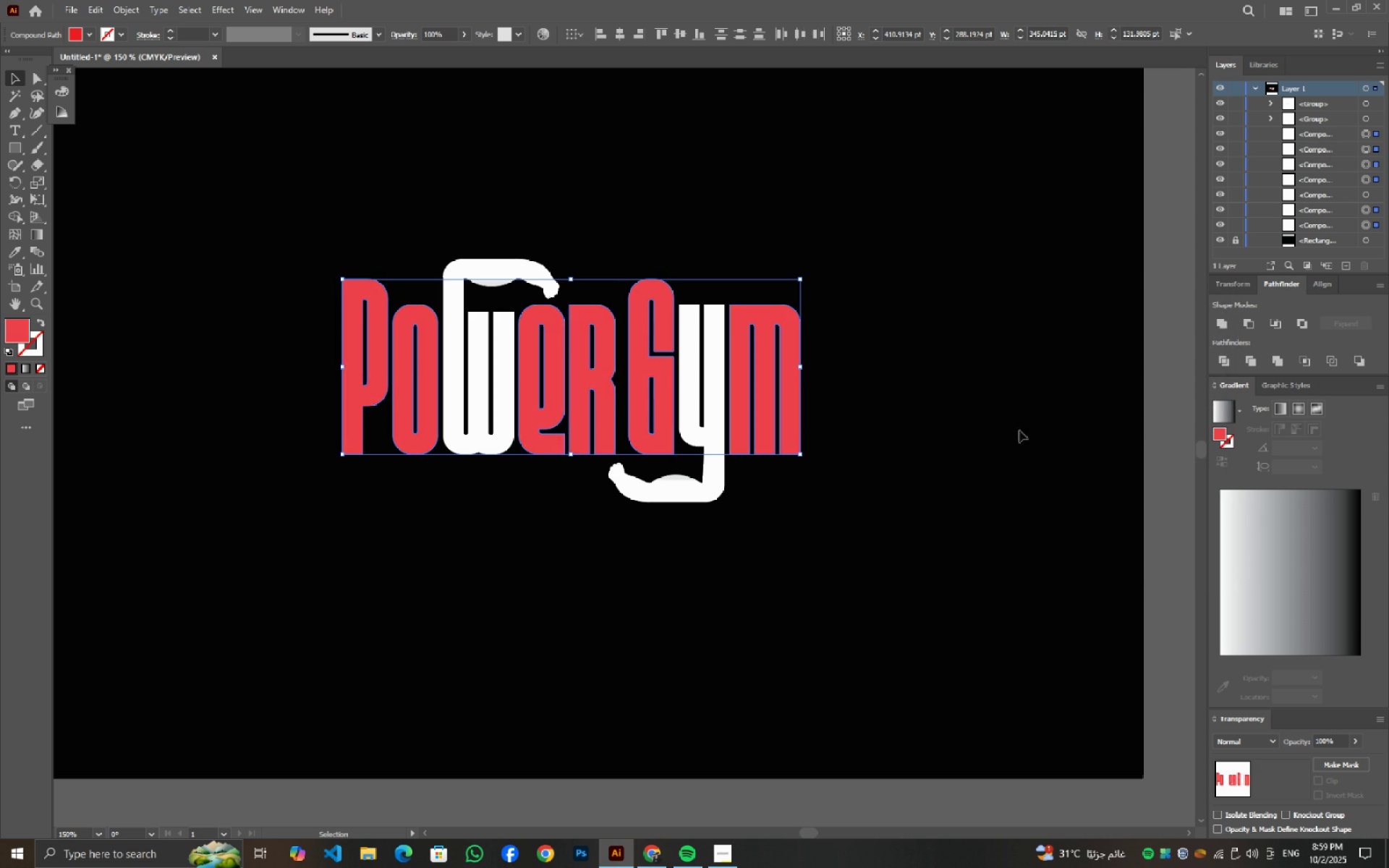 
left_click([969, 440])
 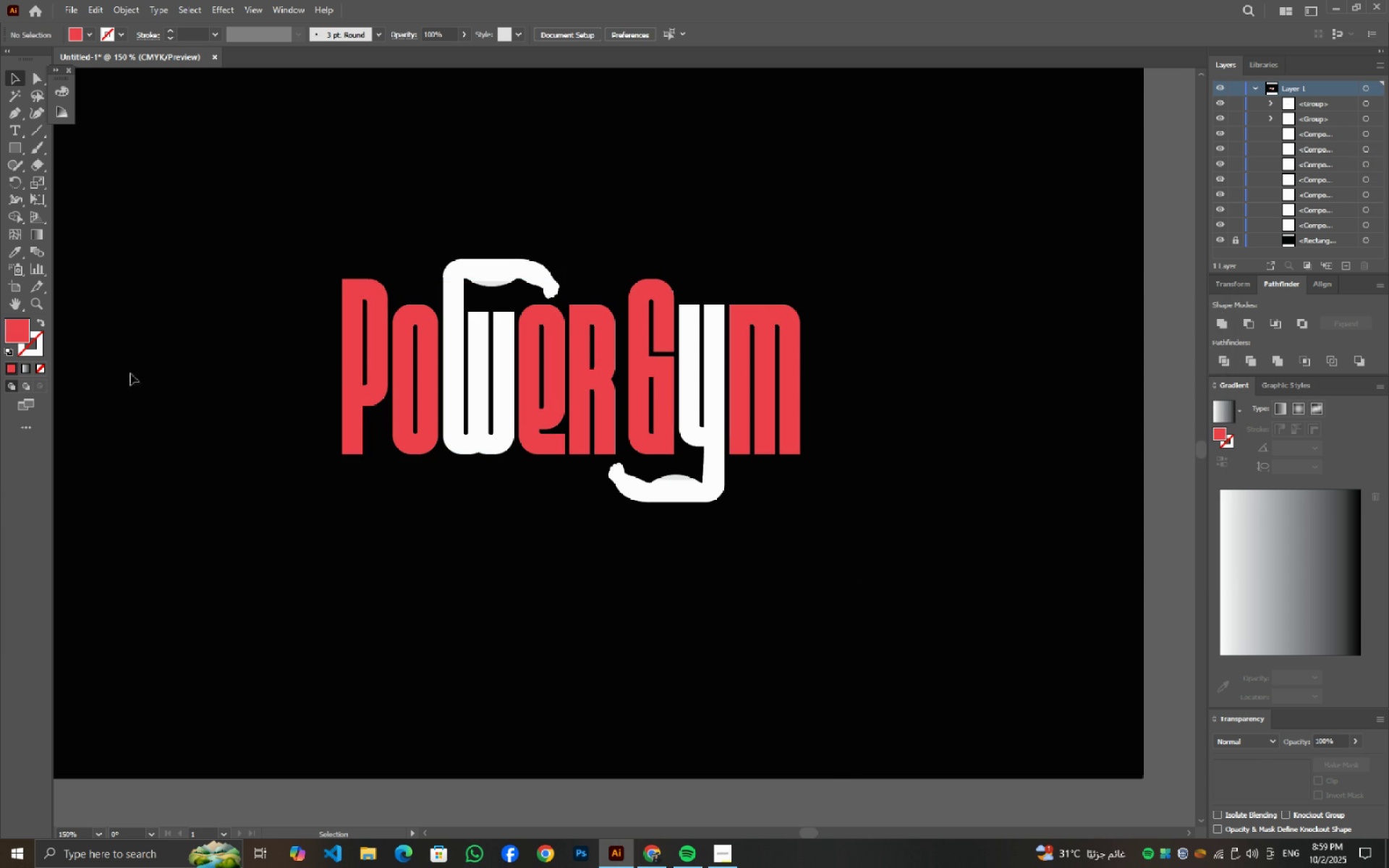 
key(Control+ControlLeft)
 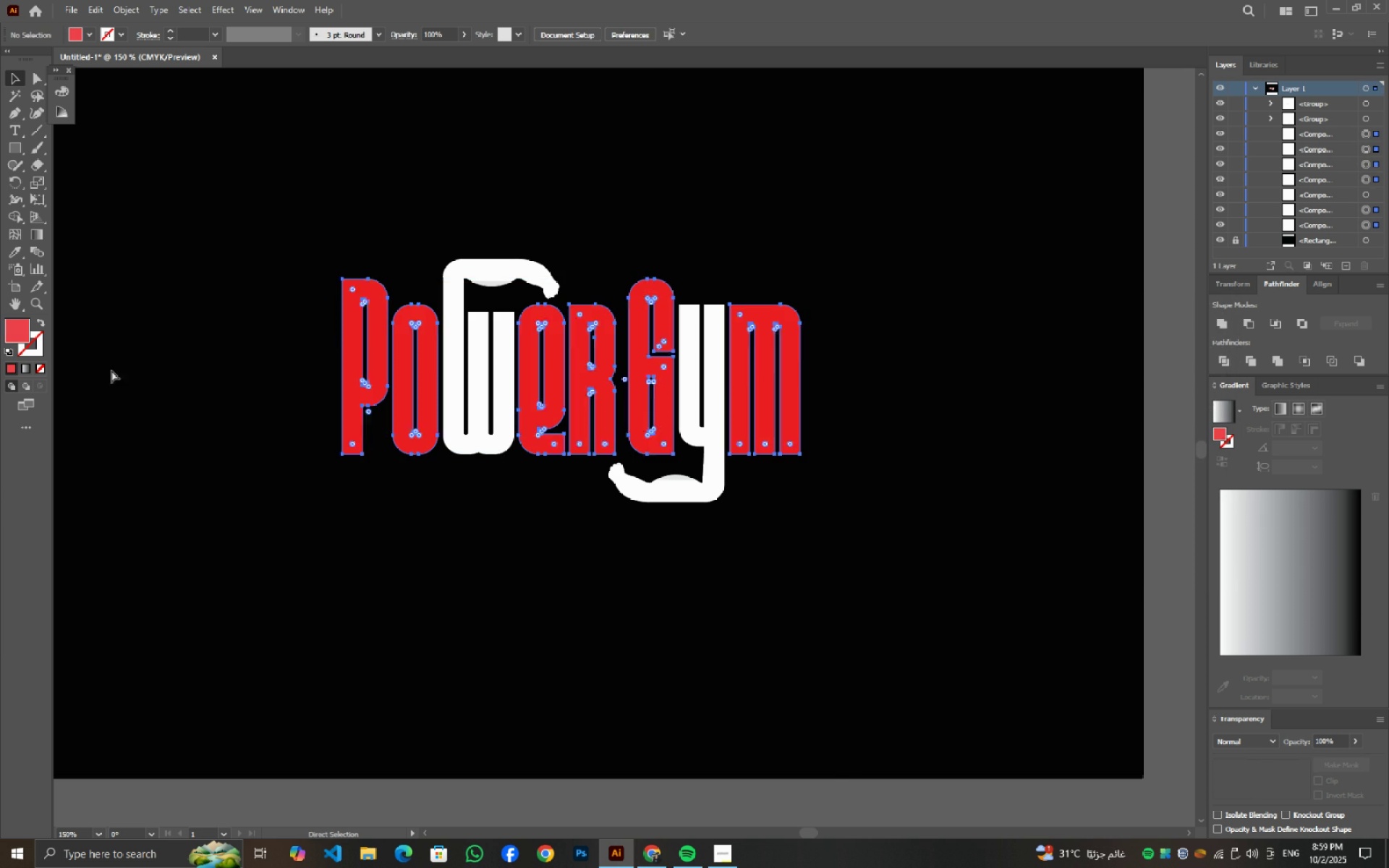 
key(Control+Z)
 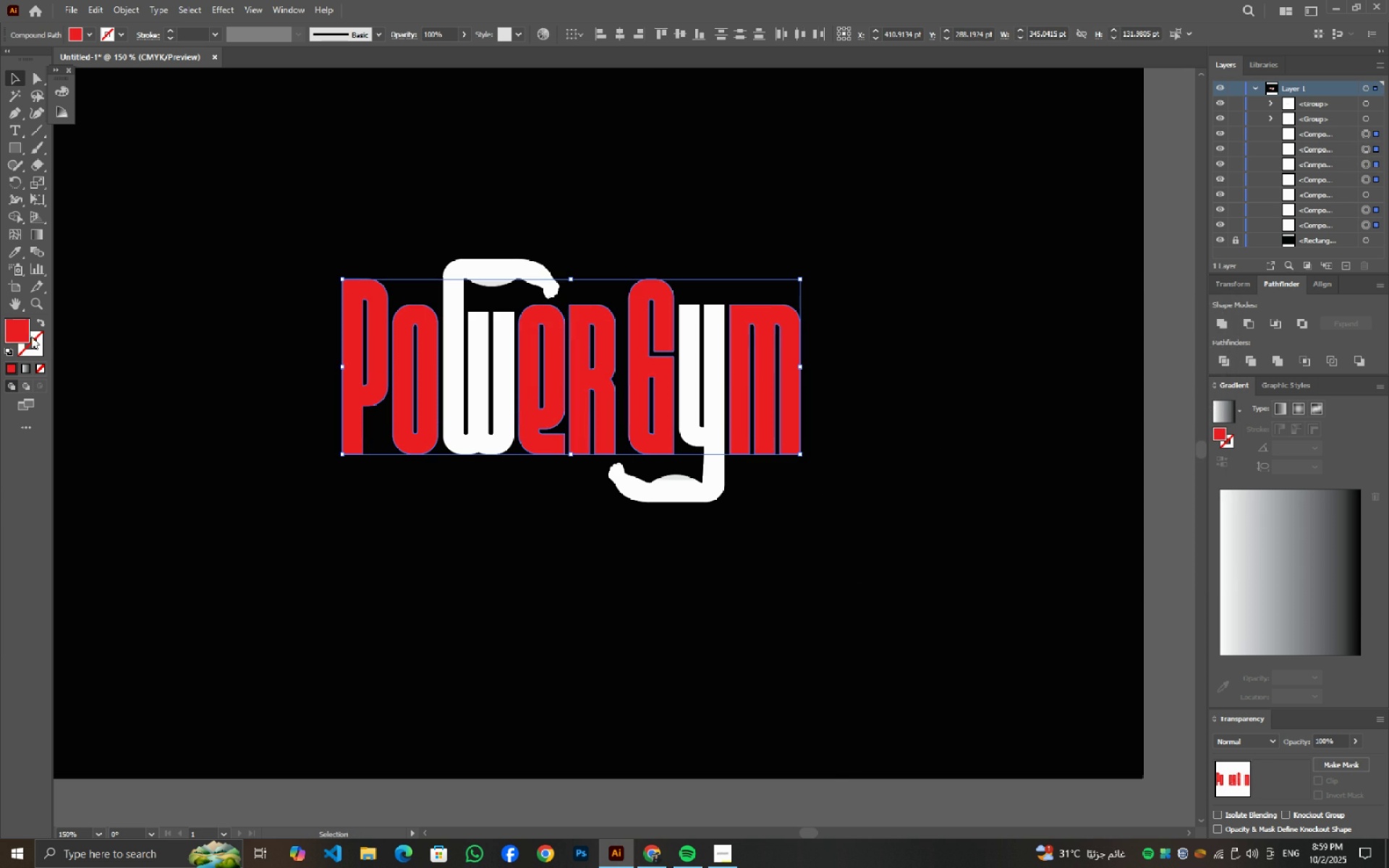 
double_click([17, 334])